 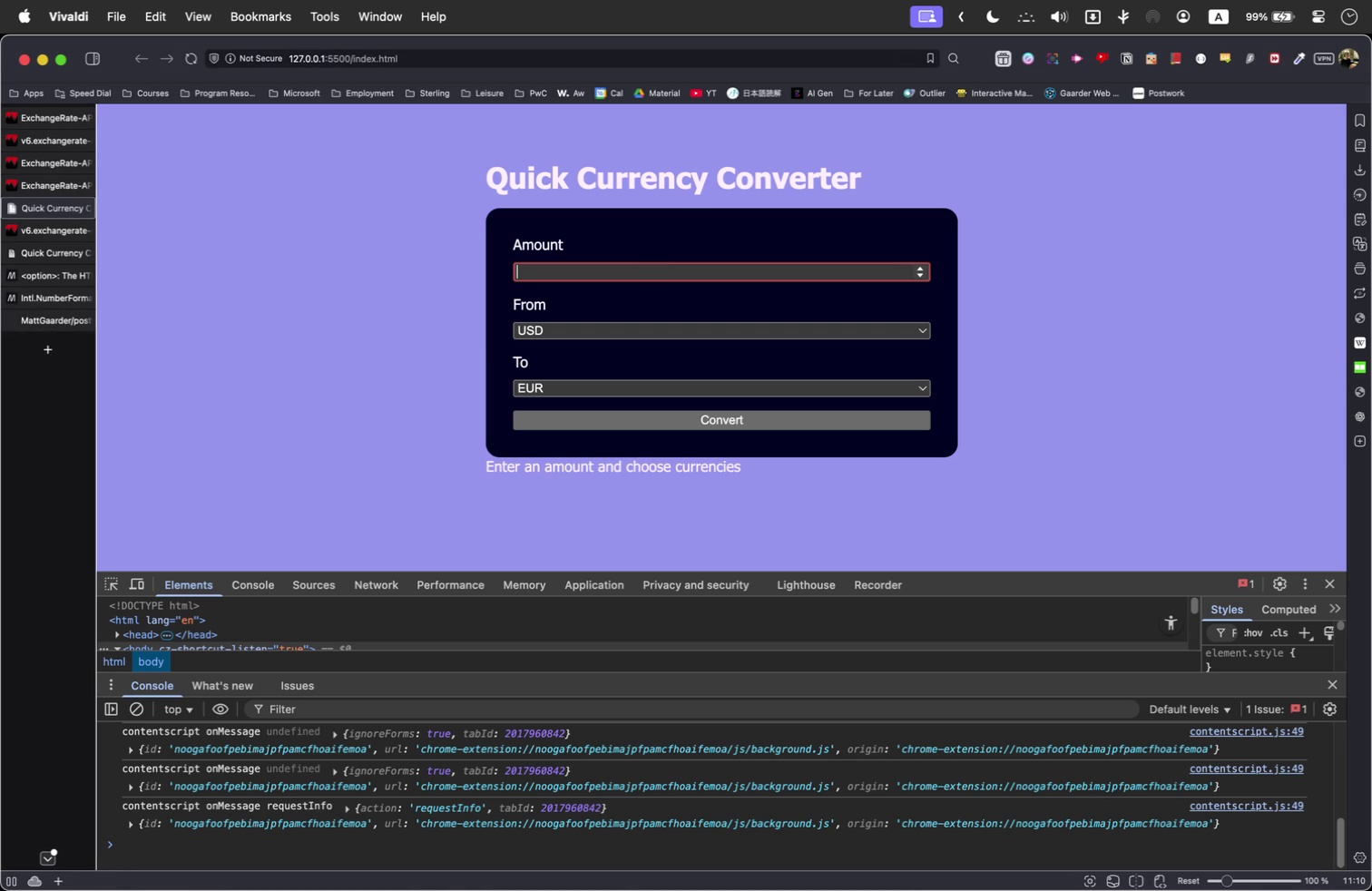 
type(1213)
 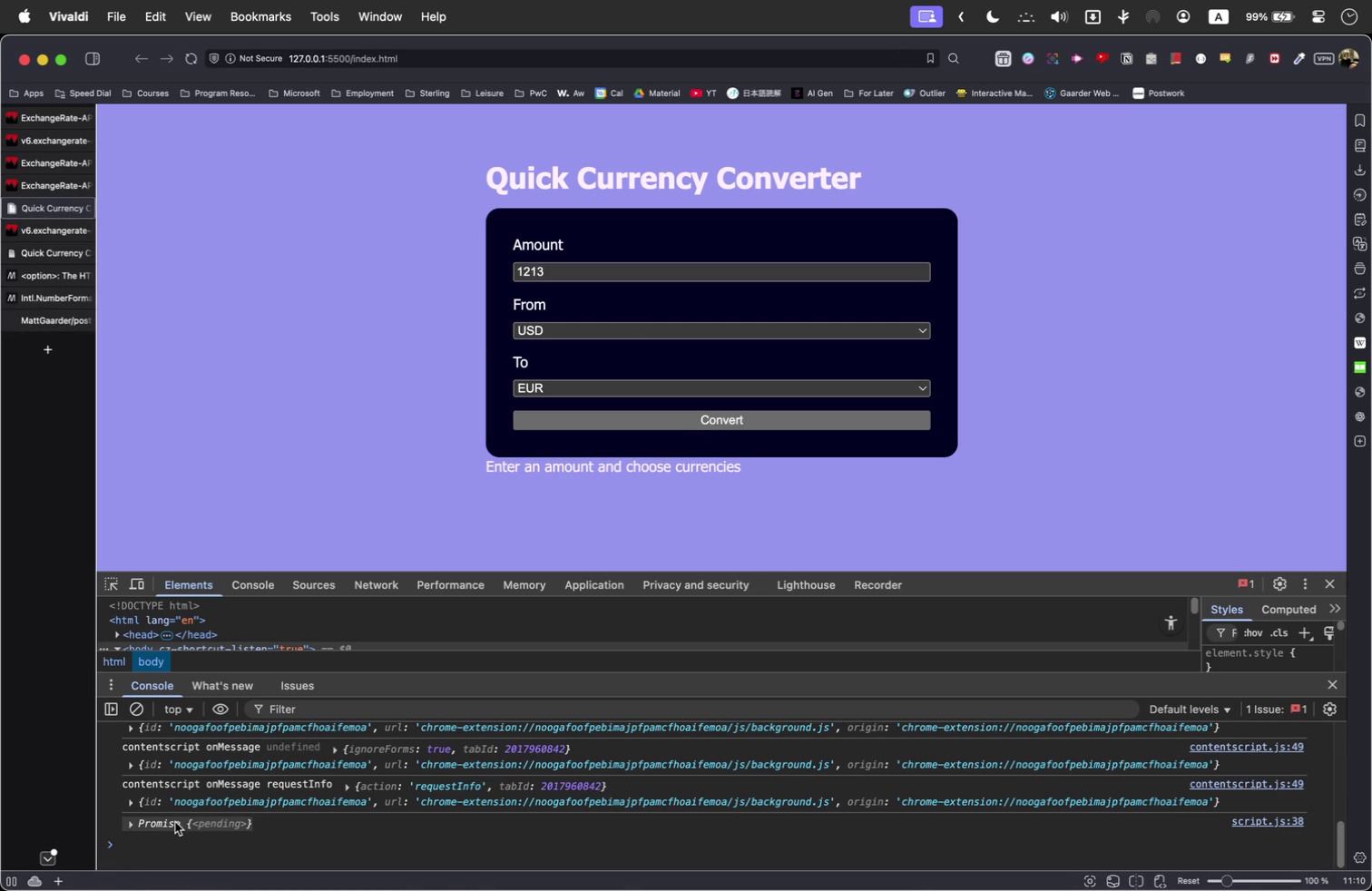 
wait(5.24)
 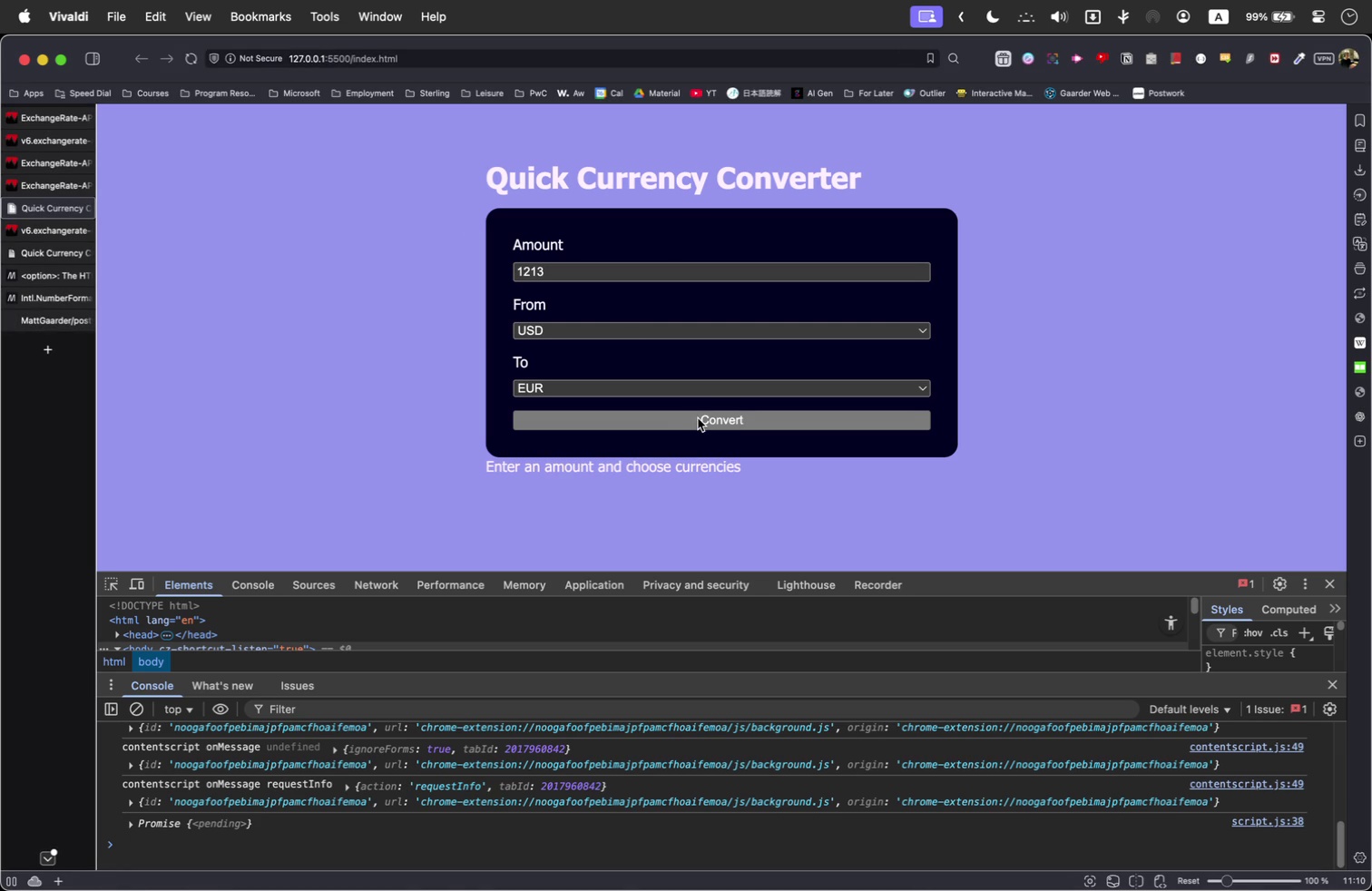 
left_click([132, 821])
 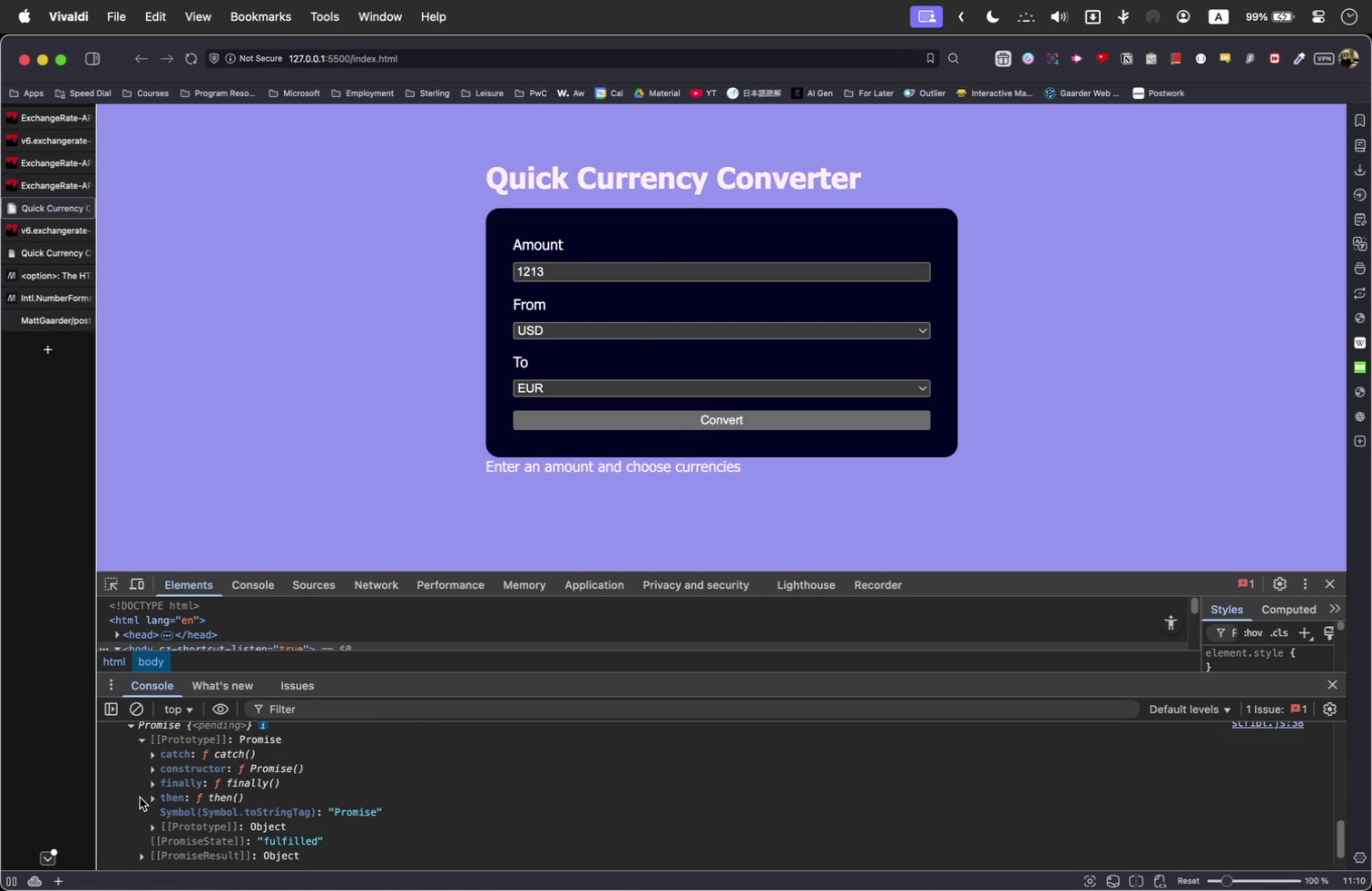 
scroll: coordinate [140, 798], scroll_direction: down, amount: 2.0
 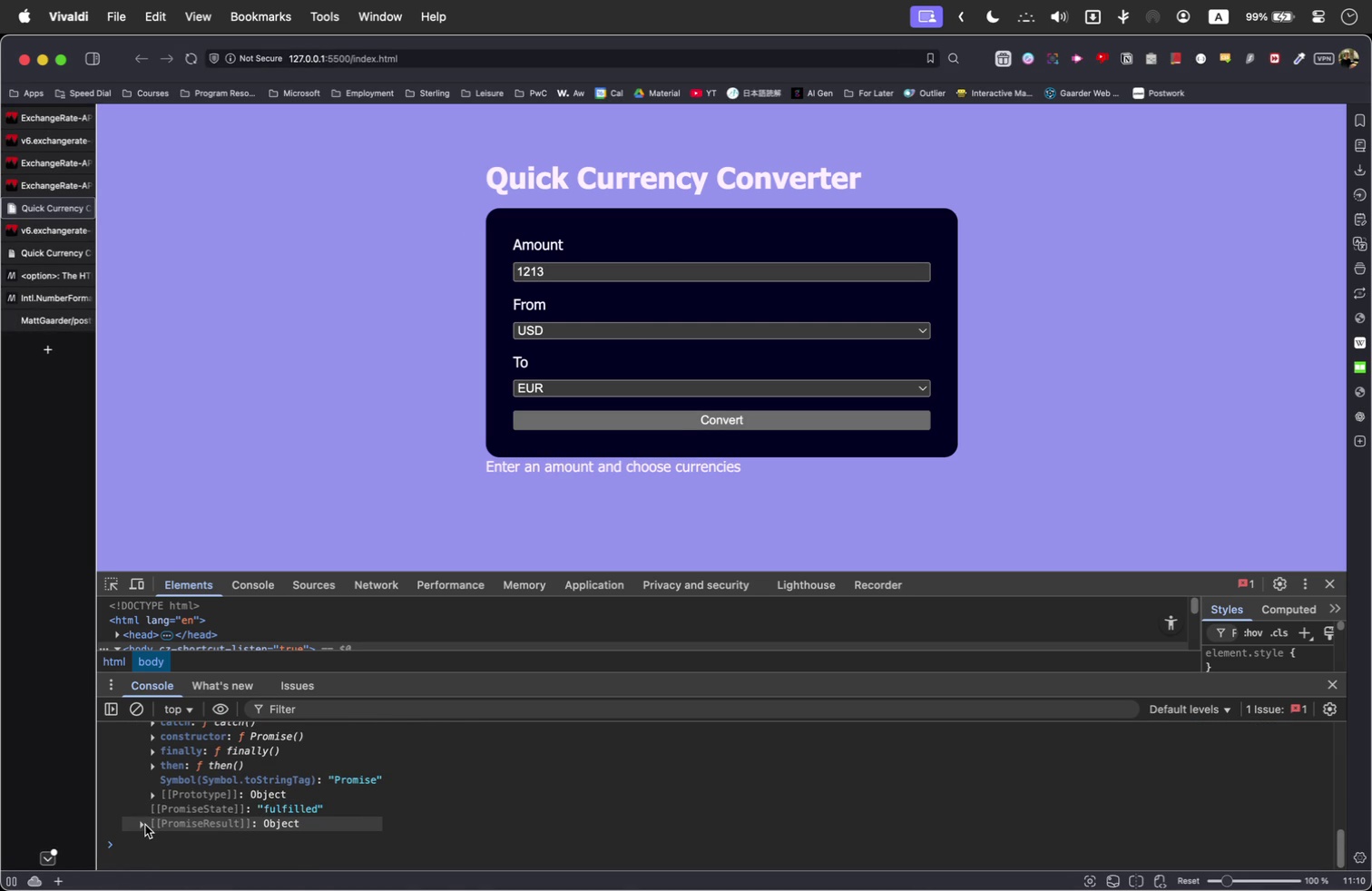 
left_click([145, 825])
 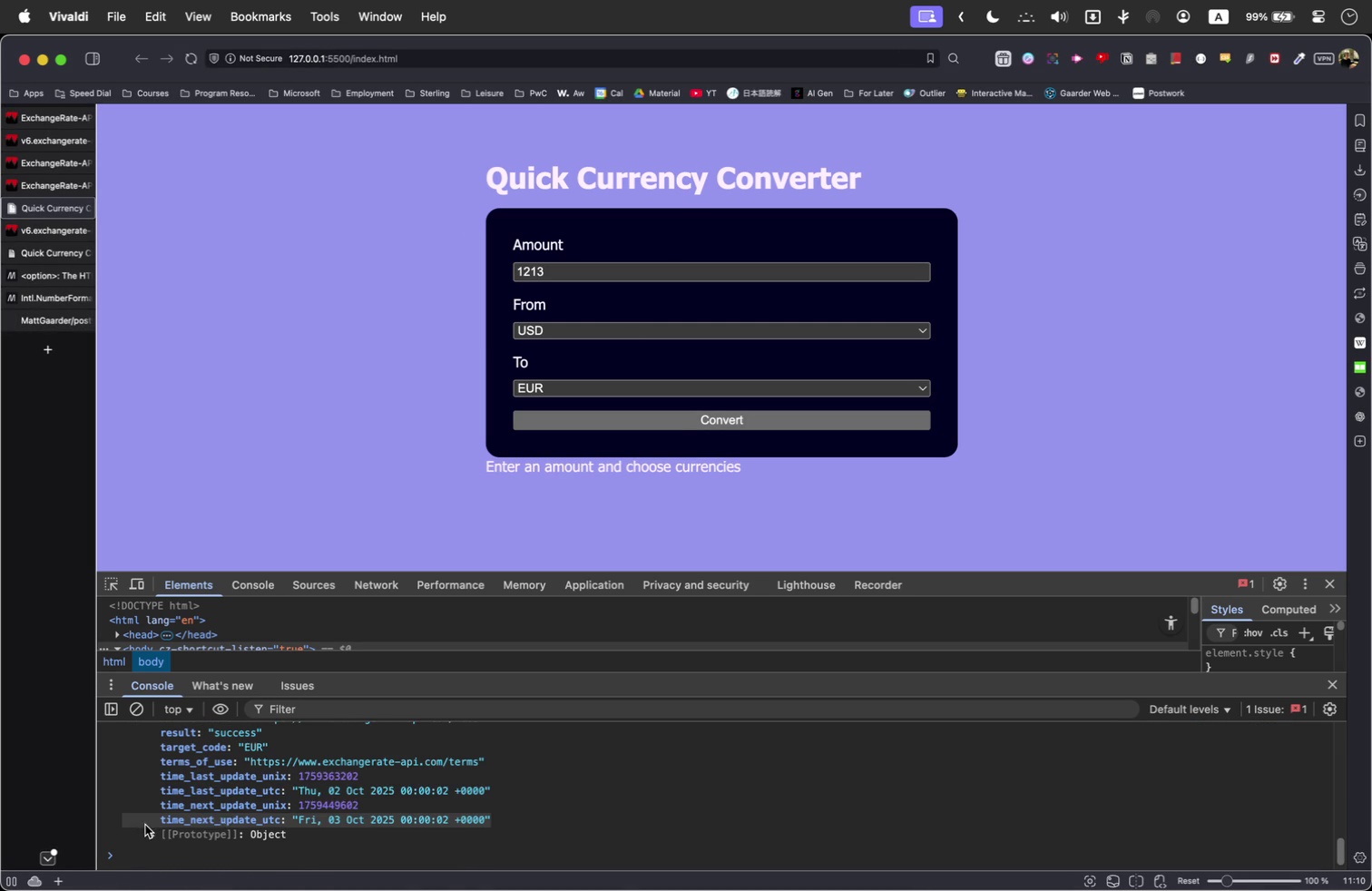 
scroll: coordinate [145, 825], scroll_direction: down, amount: 1.0
 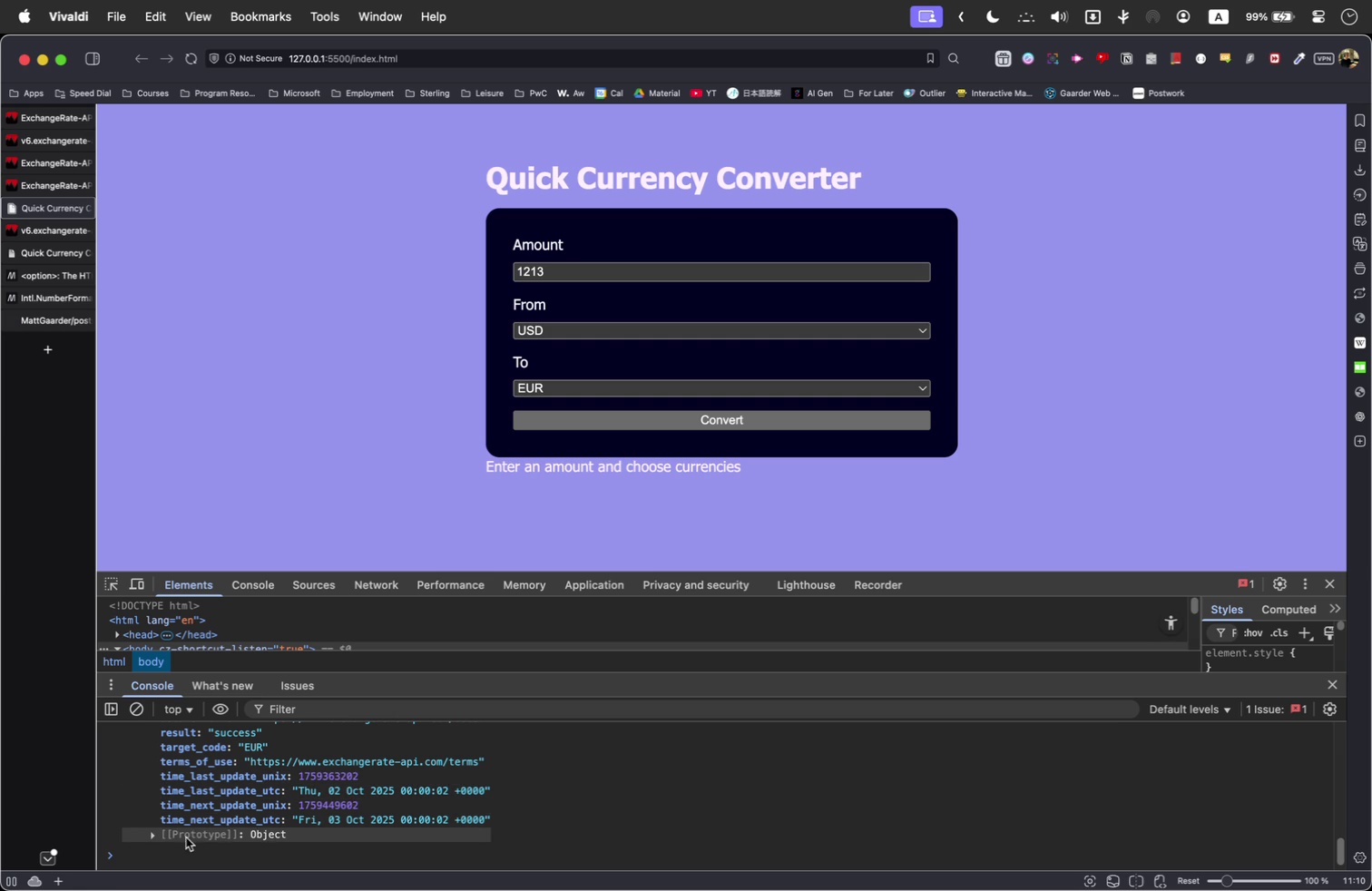 
wait(5.25)
 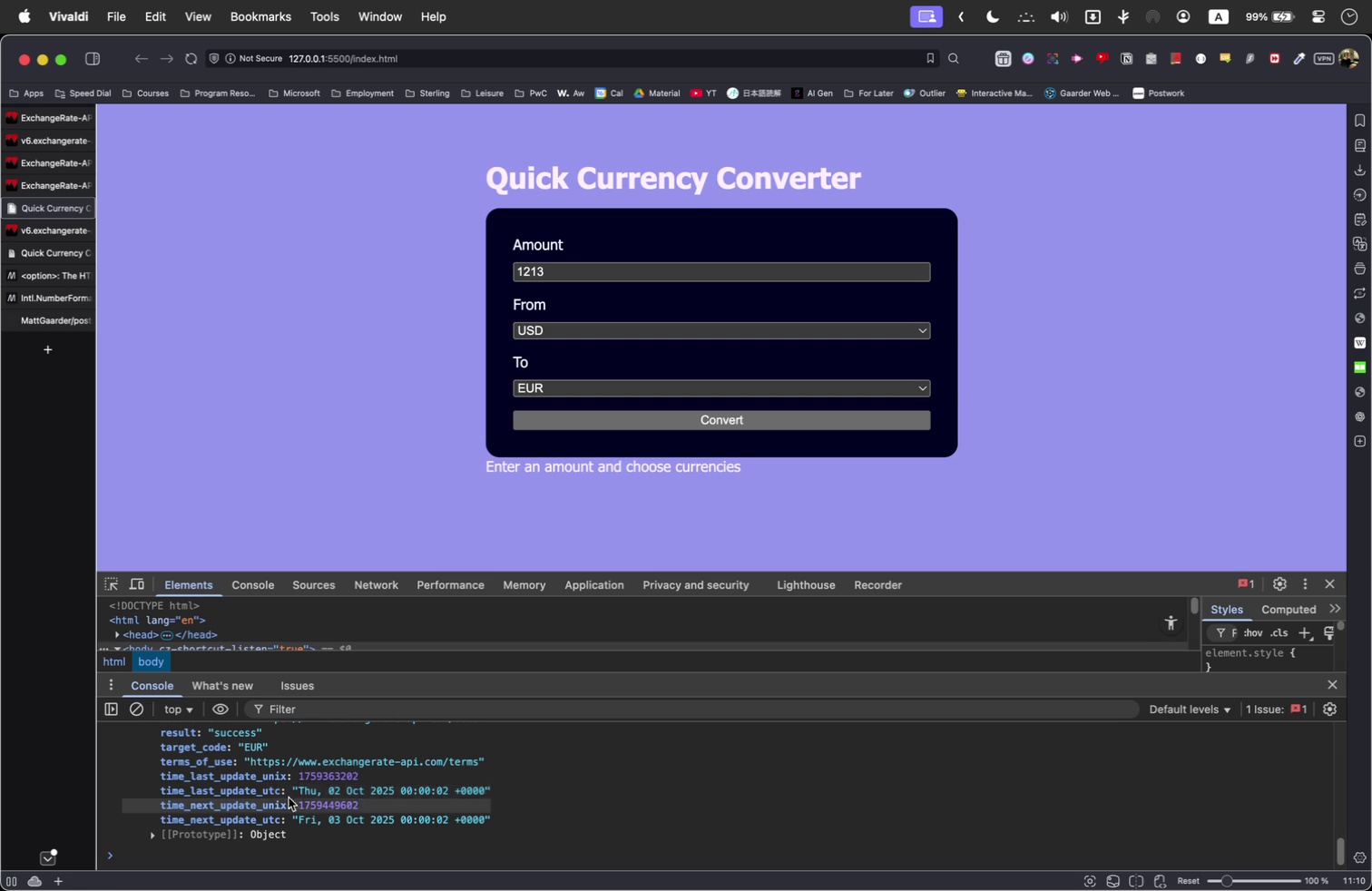 
scroll: coordinate [150, 837], scroll_direction: up, amount: 1.0